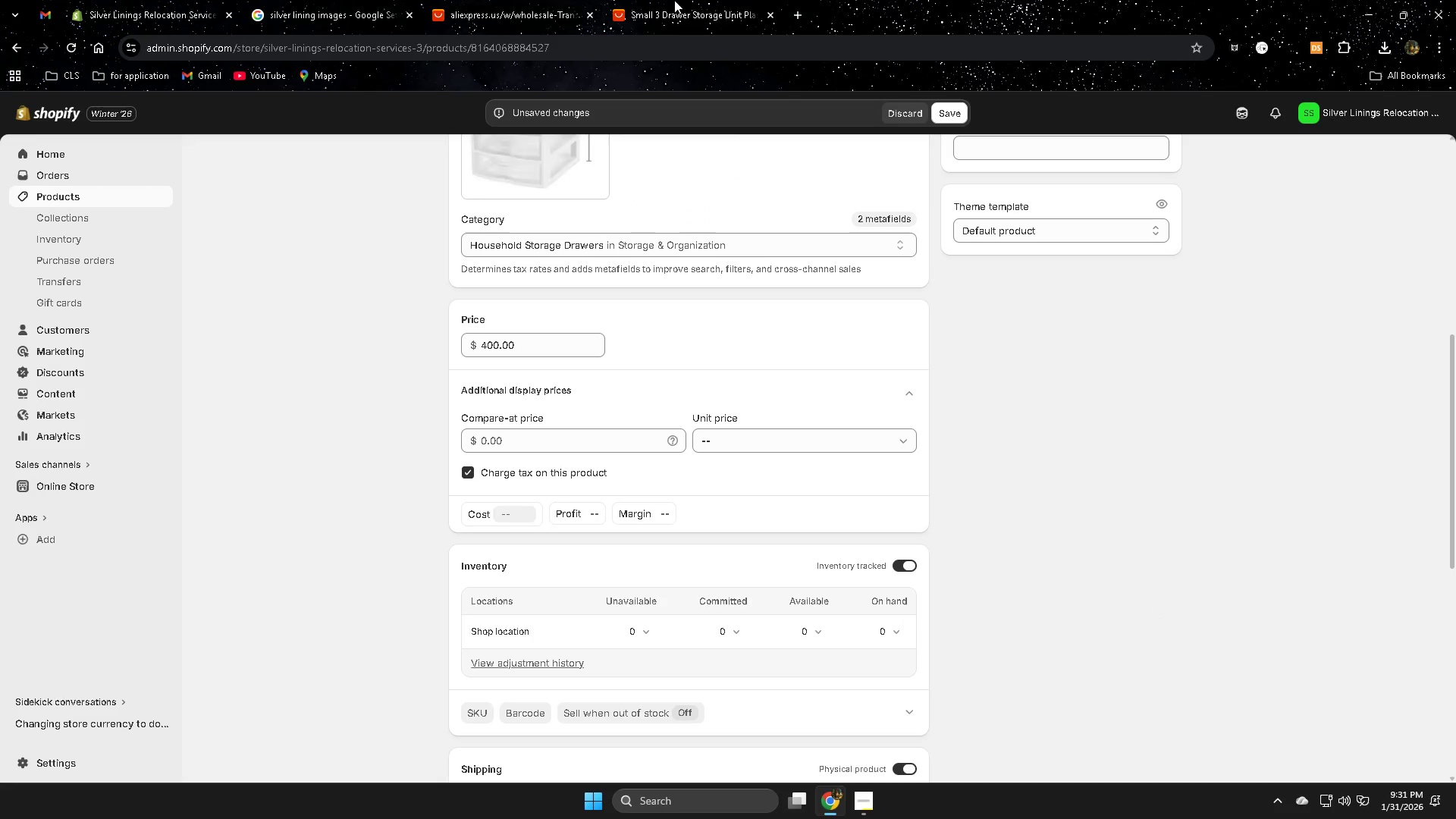 
left_click([675, 0])
 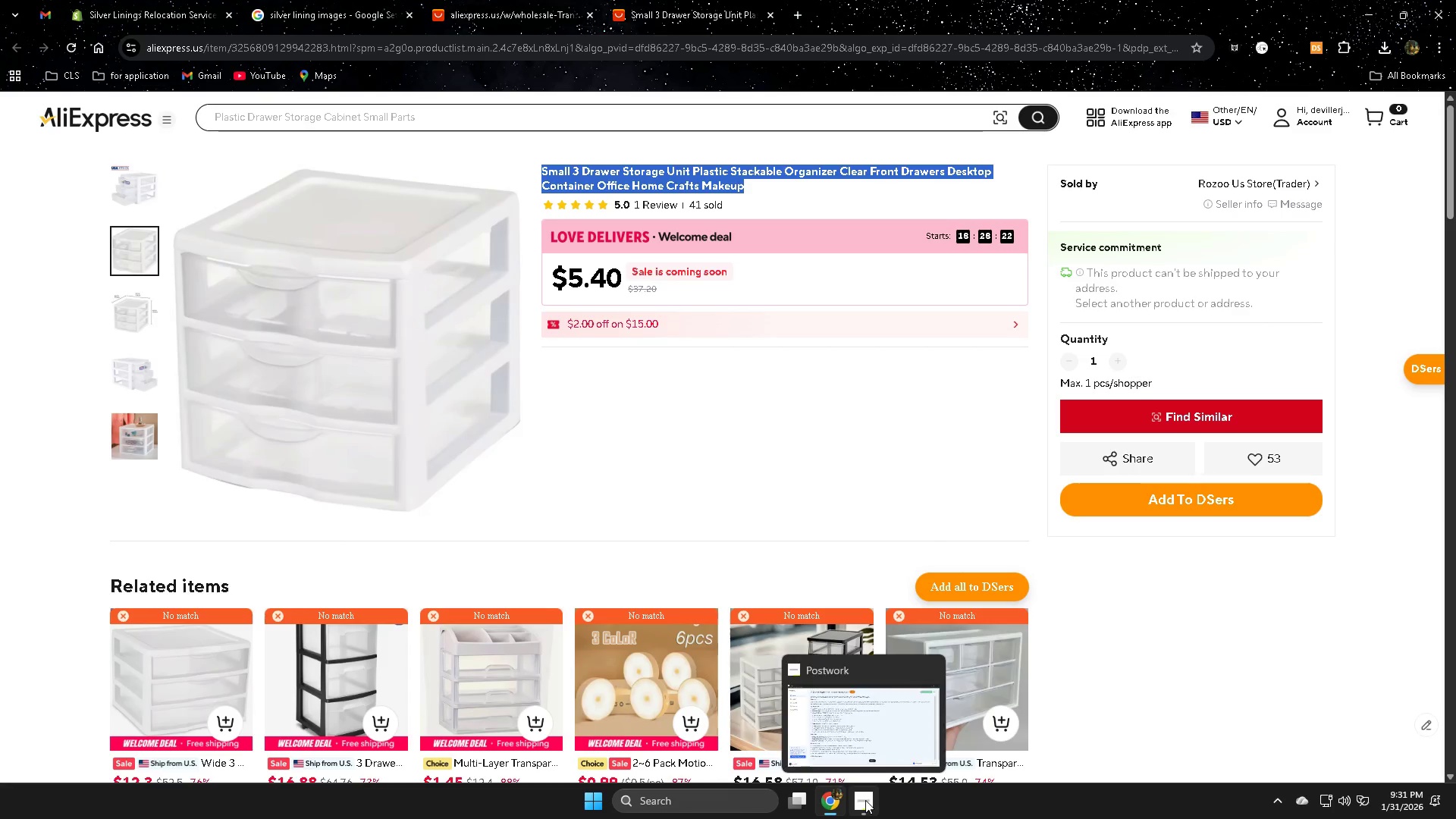 
left_click([864, 727])